 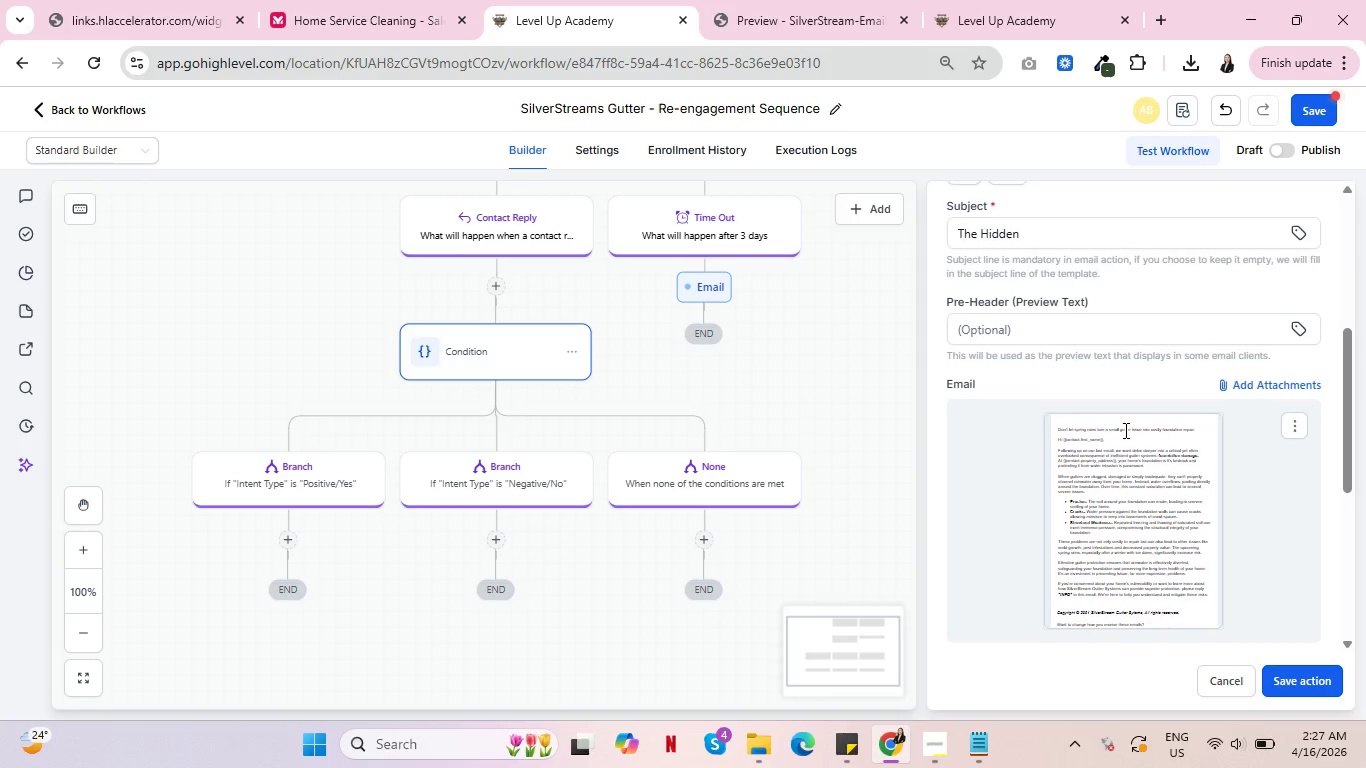 
scroll: coordinate [1125, 430], scroll_direction: up, amount: 6.0
 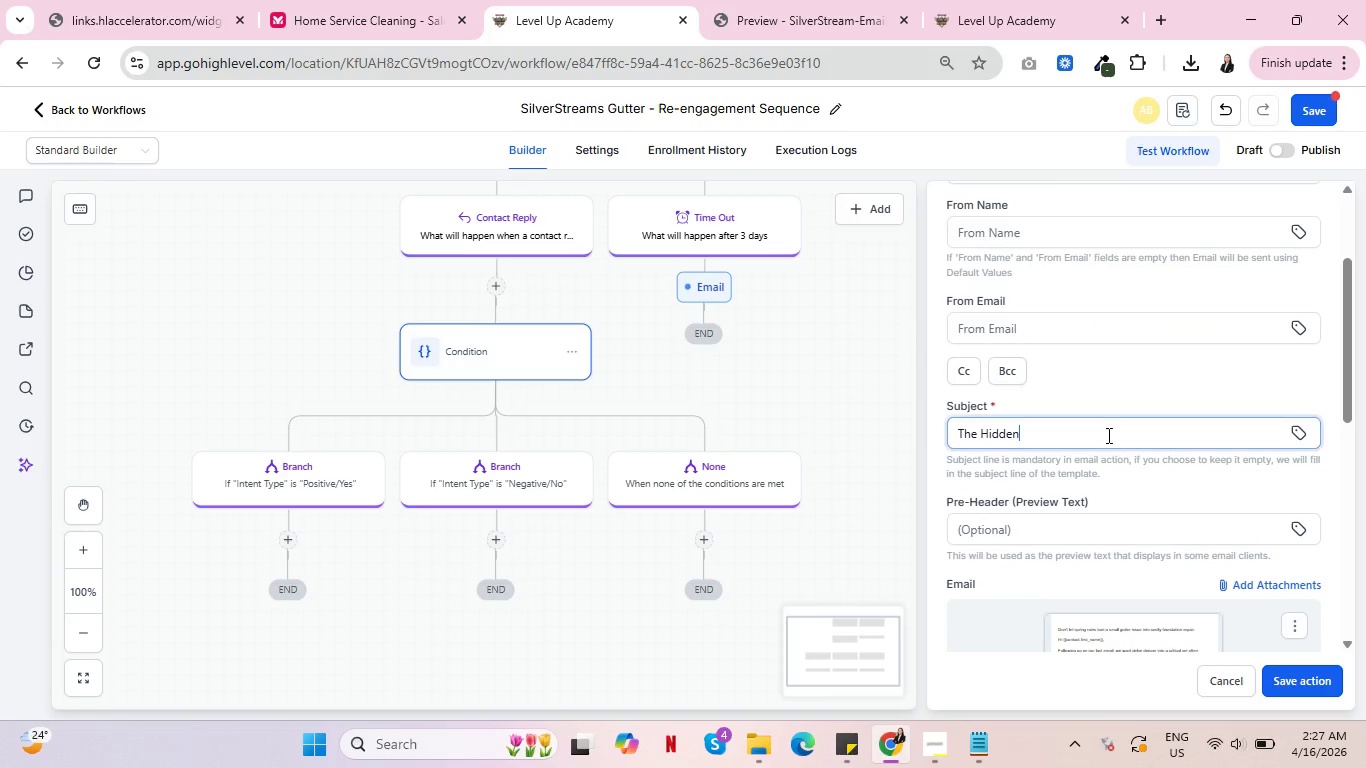 
left_click([1107, 435])
 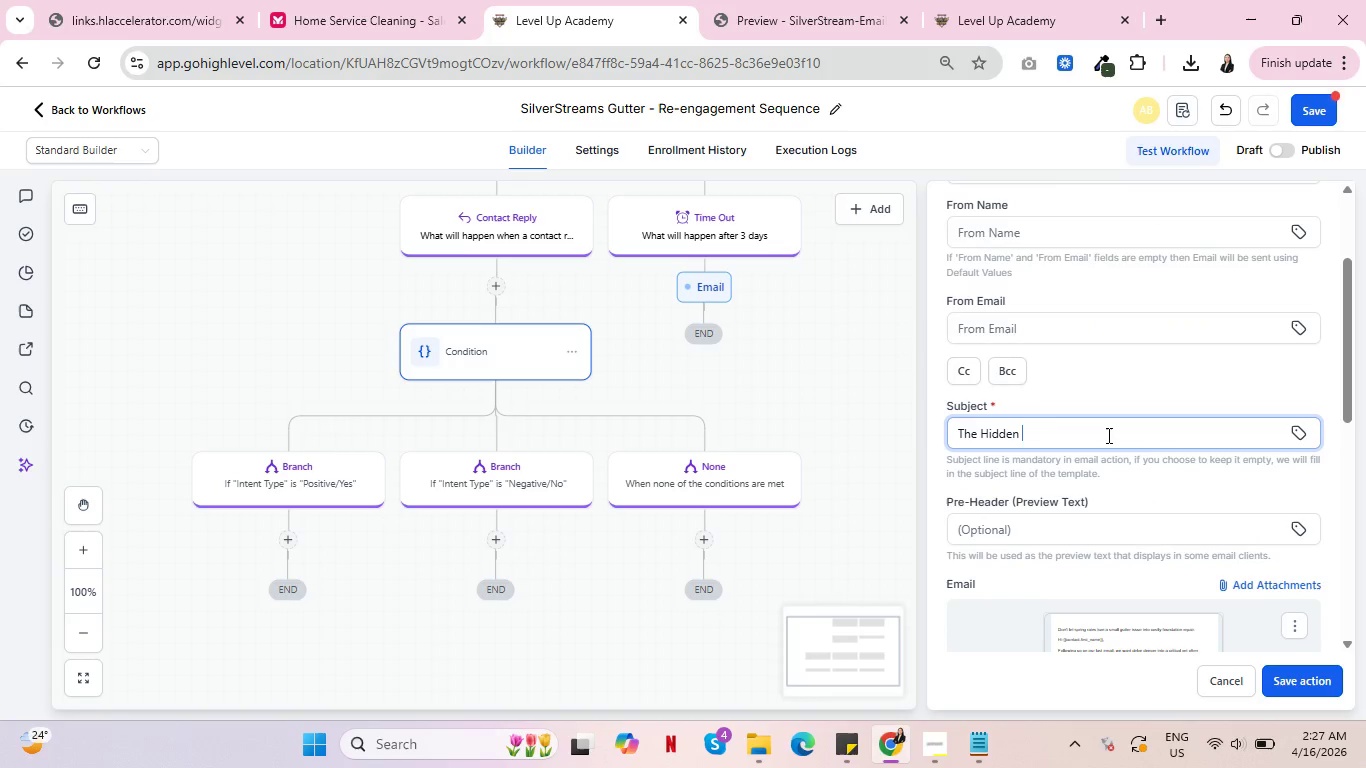 
type( Threat:)
 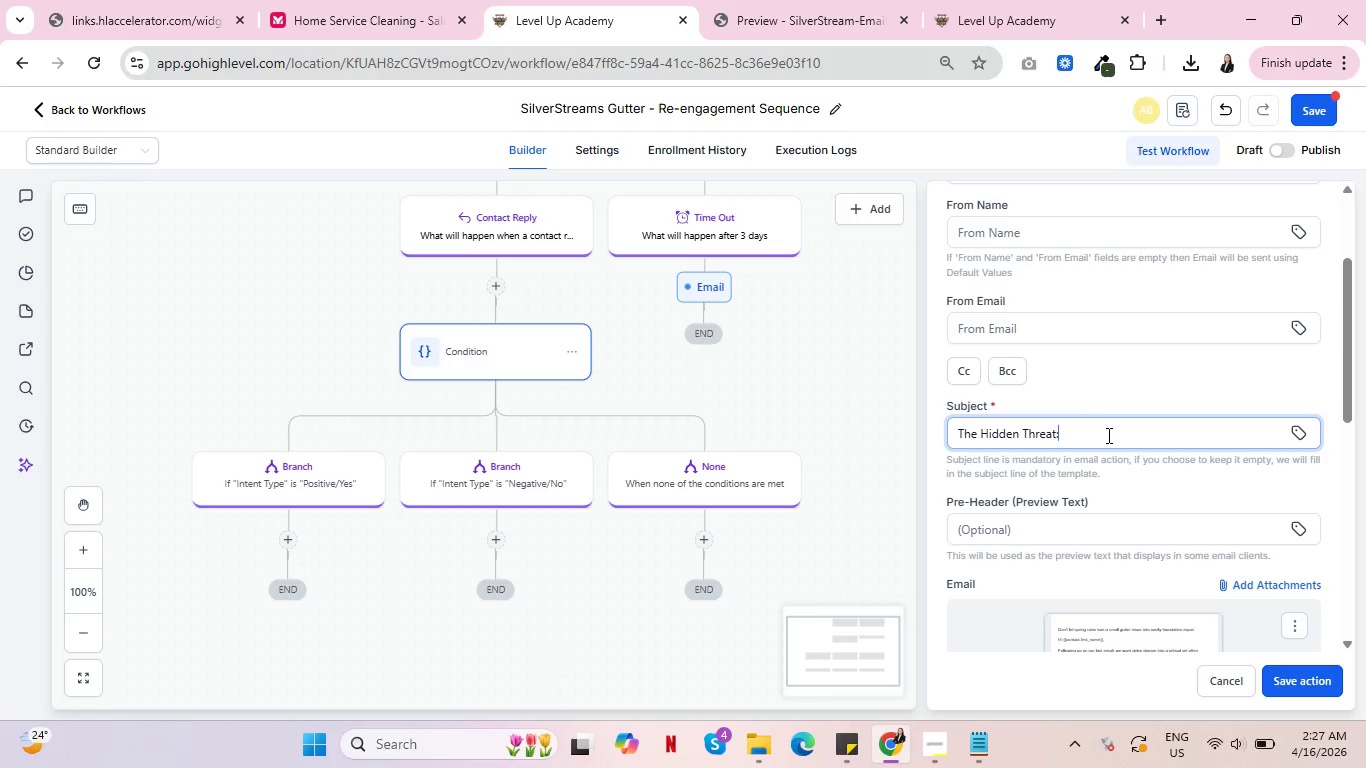 
type( How Overflowing Gutters Can Damage Your Foundation)
 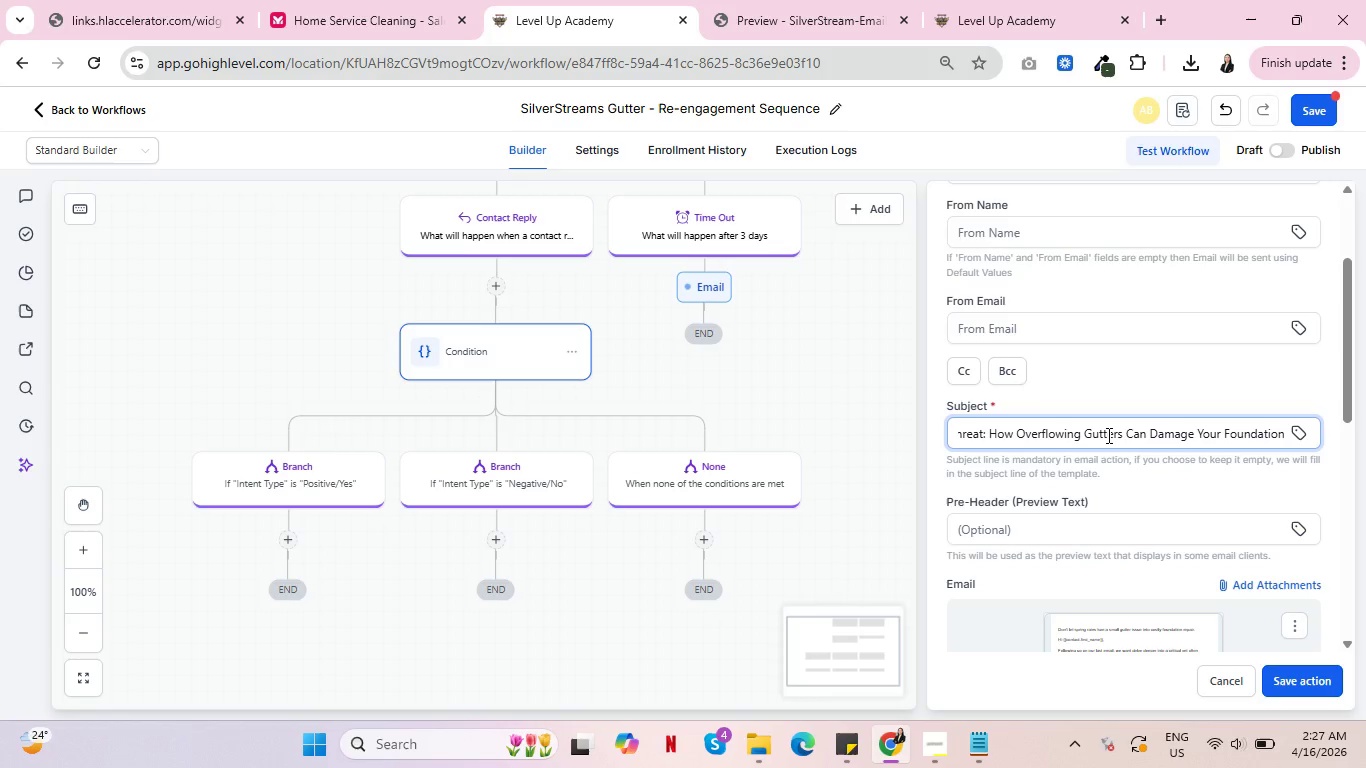 
left_click_drag(start_coordinate=[1107, 435], to_coordinate=[941, 434])
 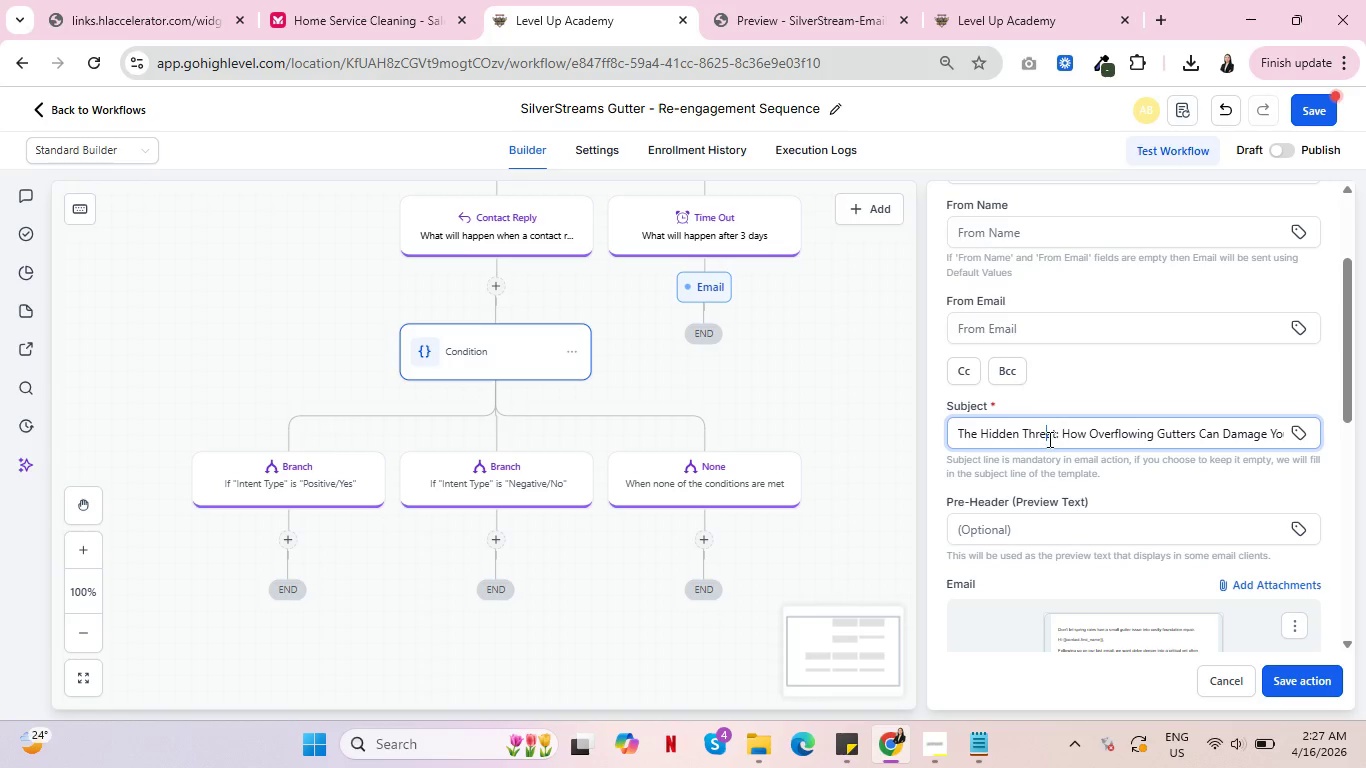 
left_click([1047, 439])
 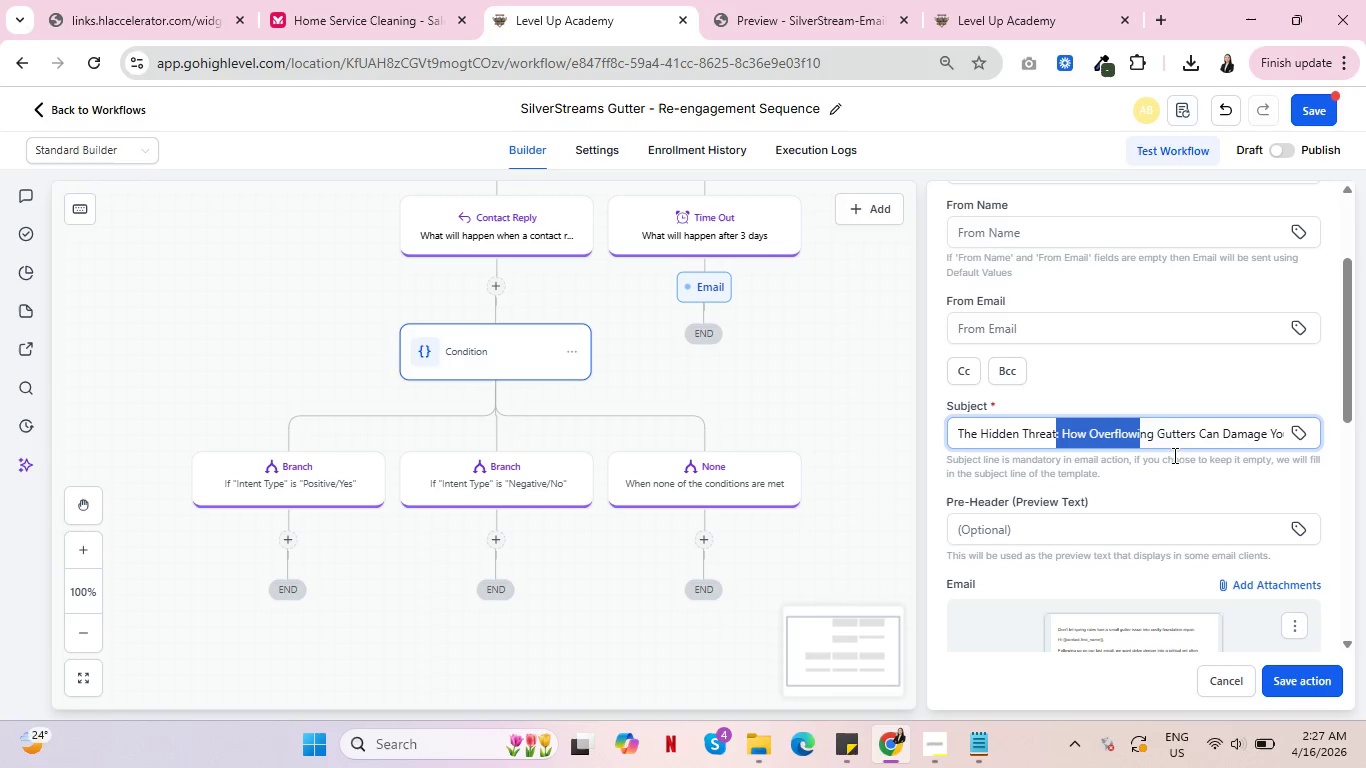 
left_click_drag(start_coordinate=[1055, 437], to_coordinate=[1309, 451])
 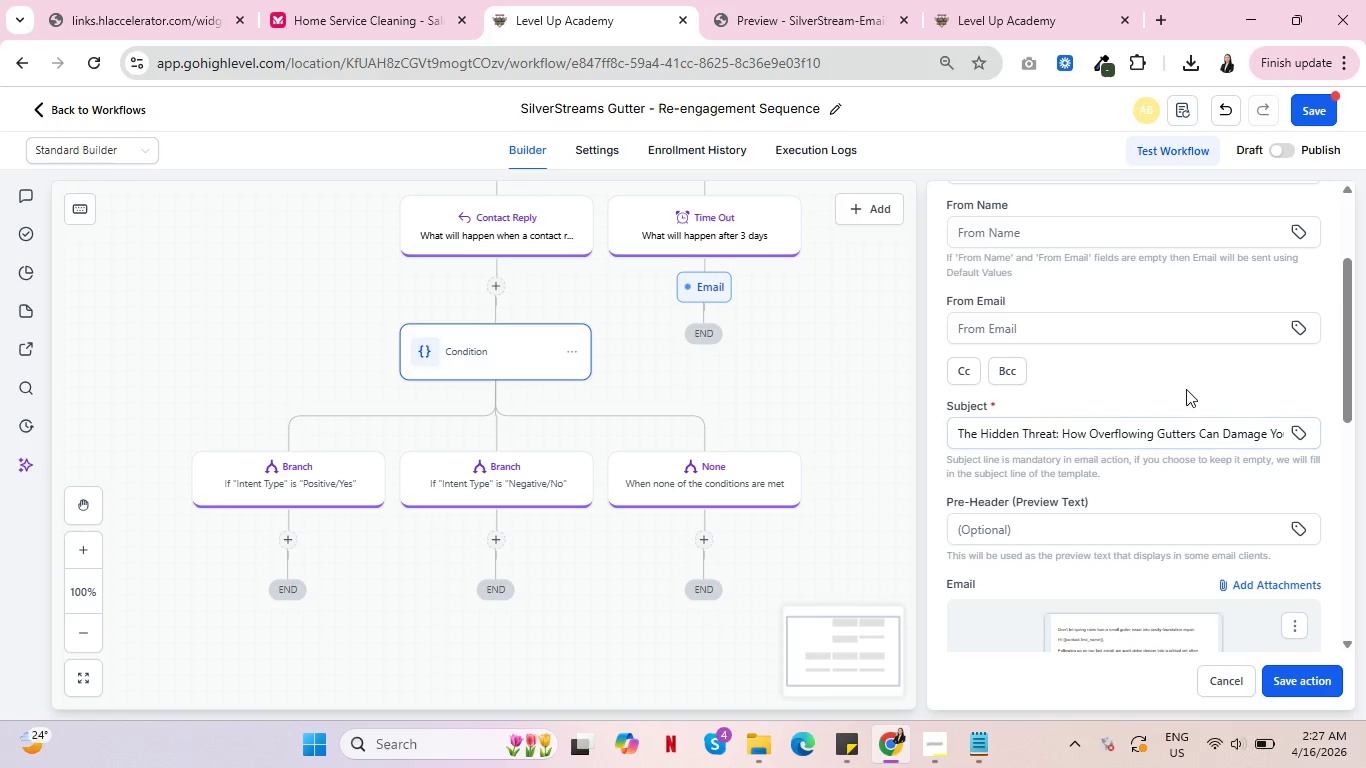 
left_click([1186, 389])
 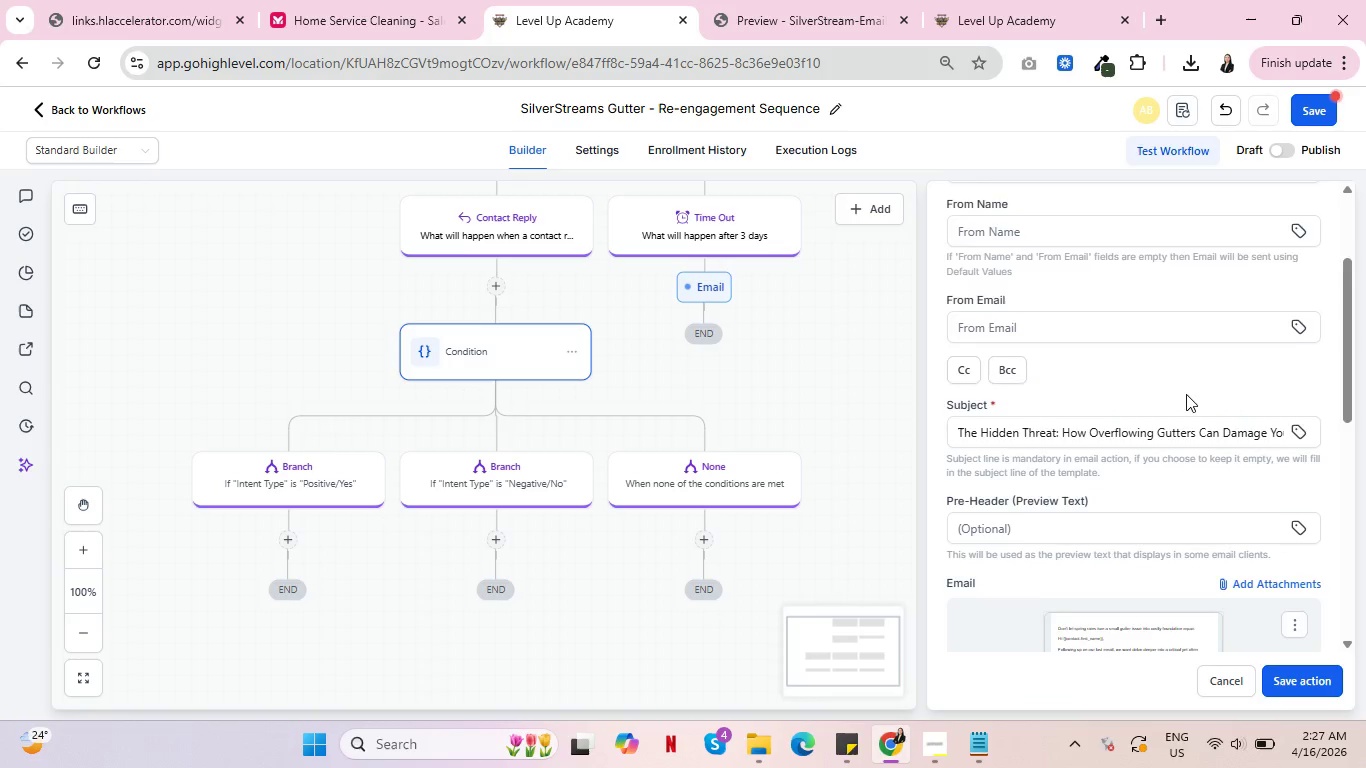 
scroll: coordinate [1192, 395], scroll_direction: down, amount: 10.0
 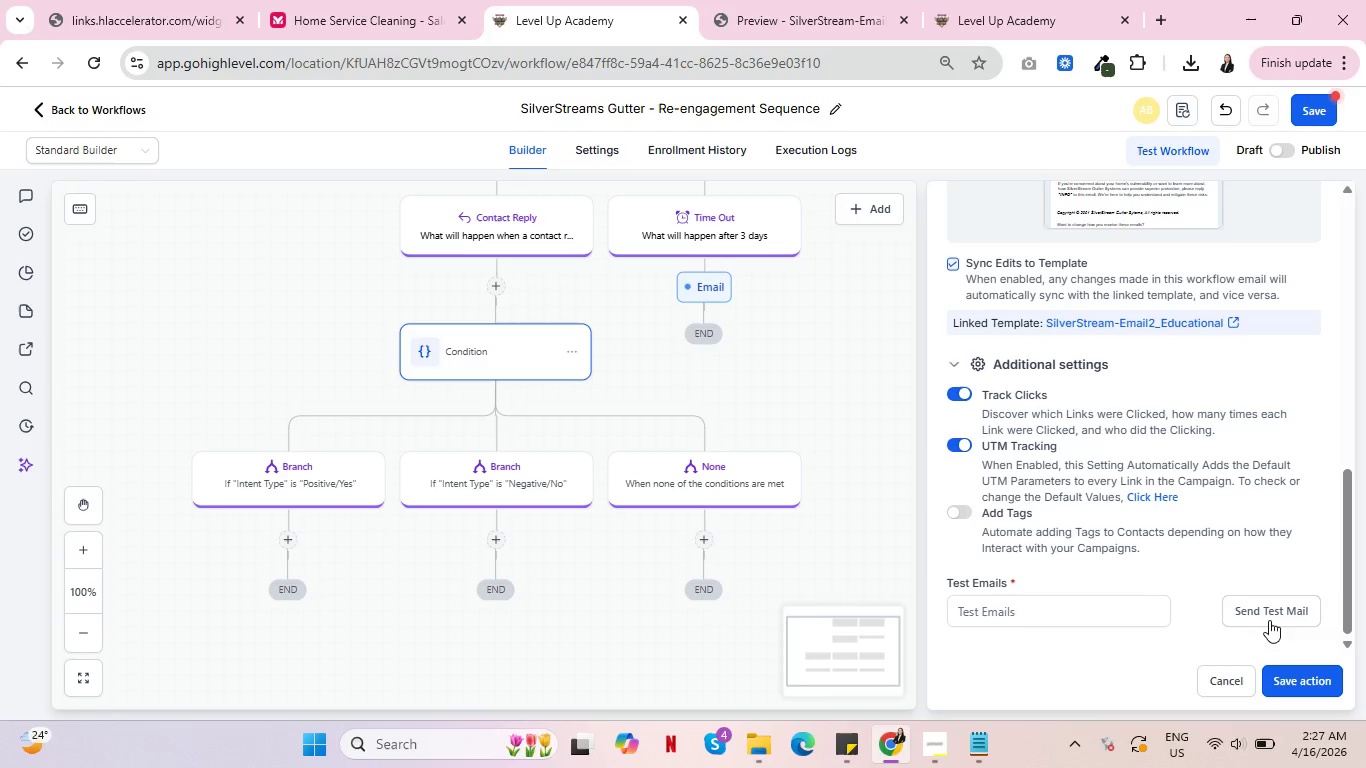 
left_click([1301, 681])
 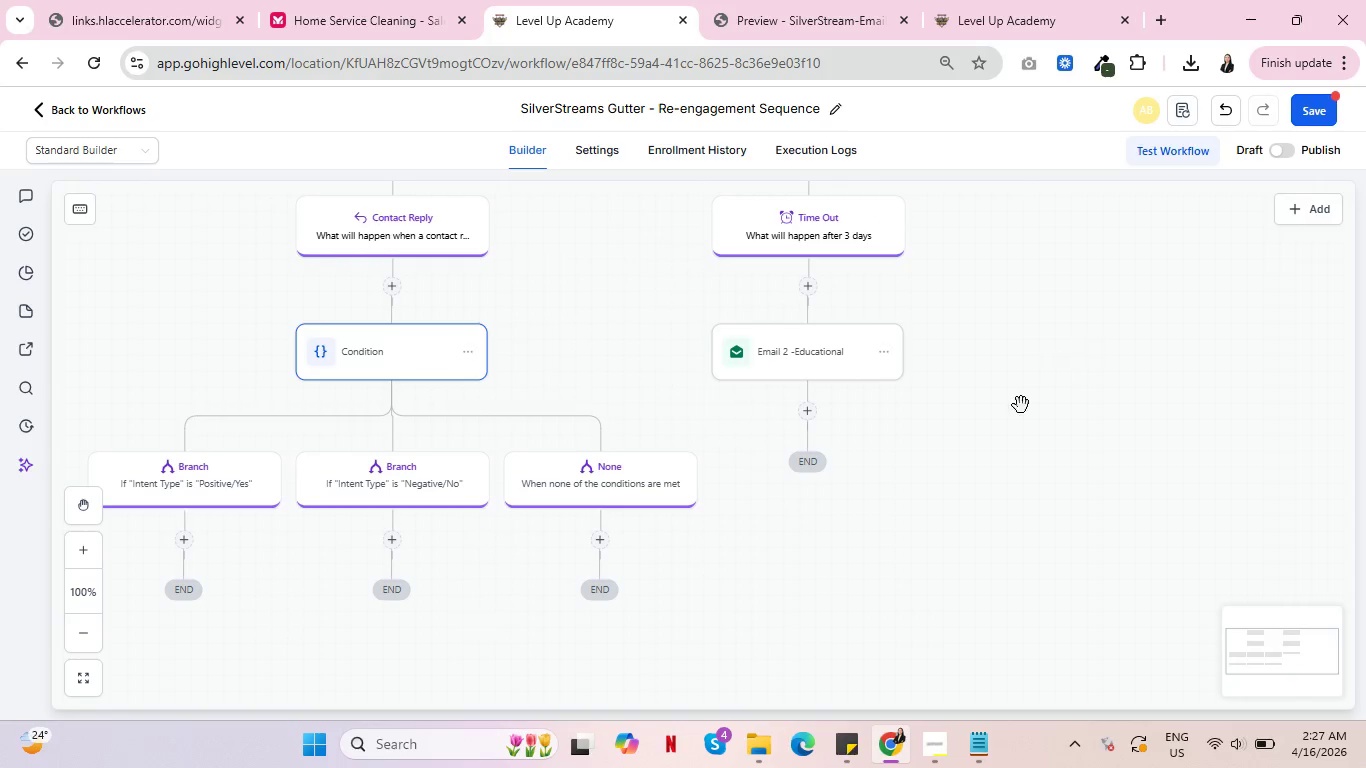 
scroll: coordinate [1033, 448], scroll_direction: up, amount: 12.0
 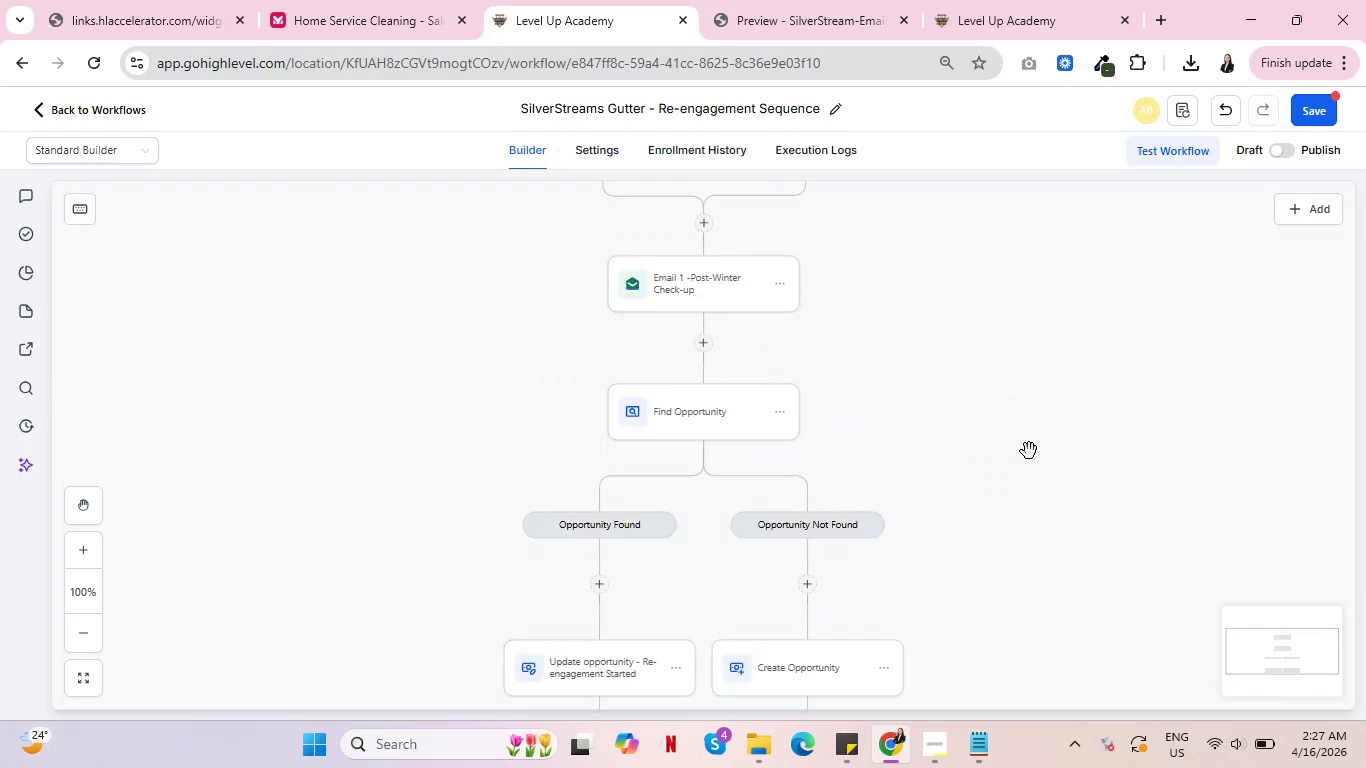 
scroll: coordinate [1029, 451], scroll_direction: up, amount: 3.0
 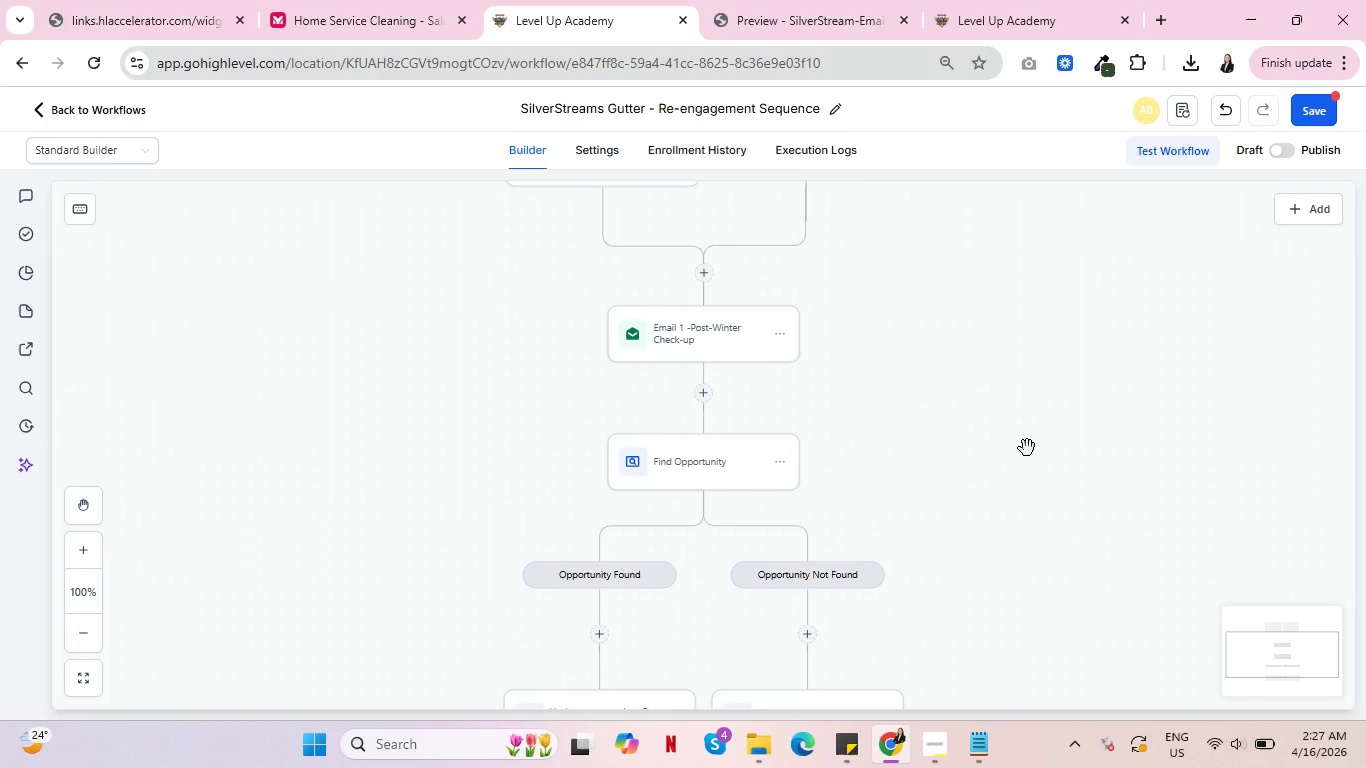 
wait(9.39)
 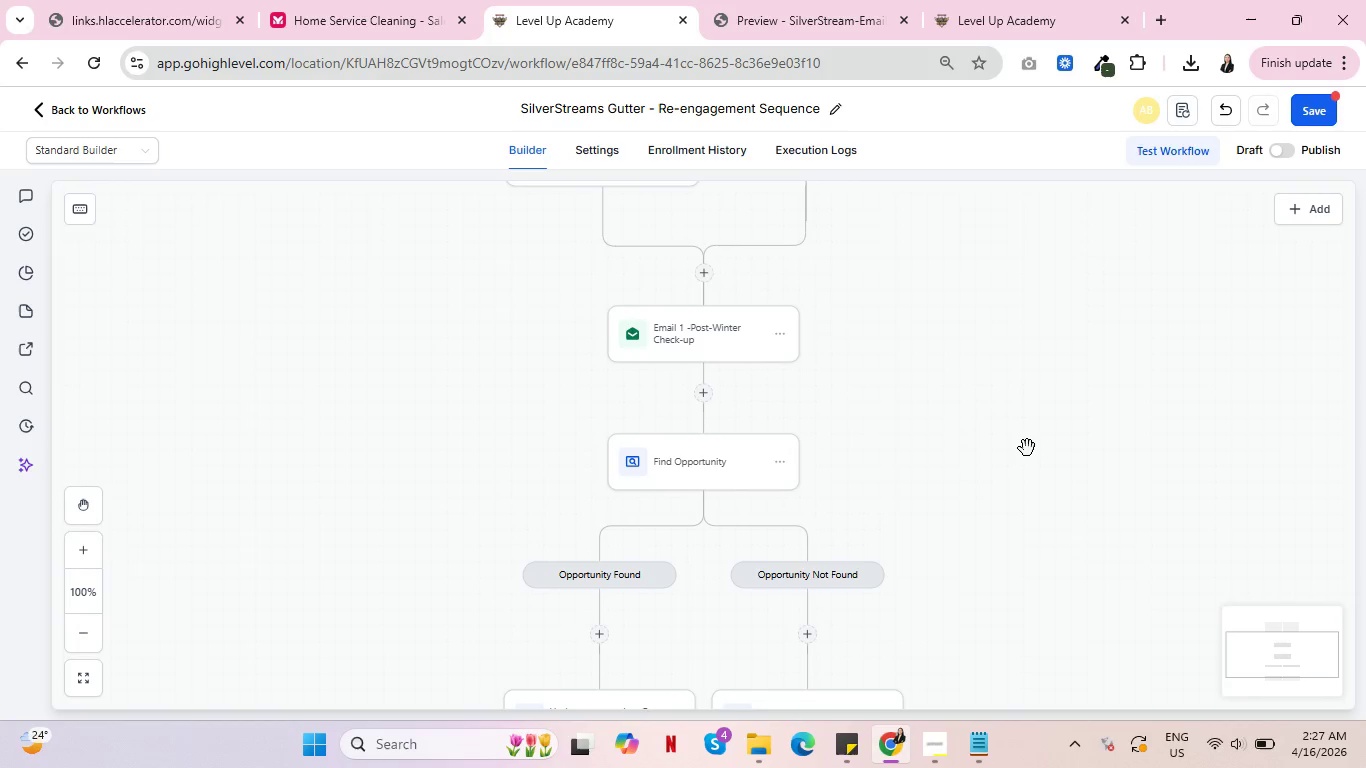 
scroll: coordinate [1029, 444], scroll_direction: down, amount: 3.0
 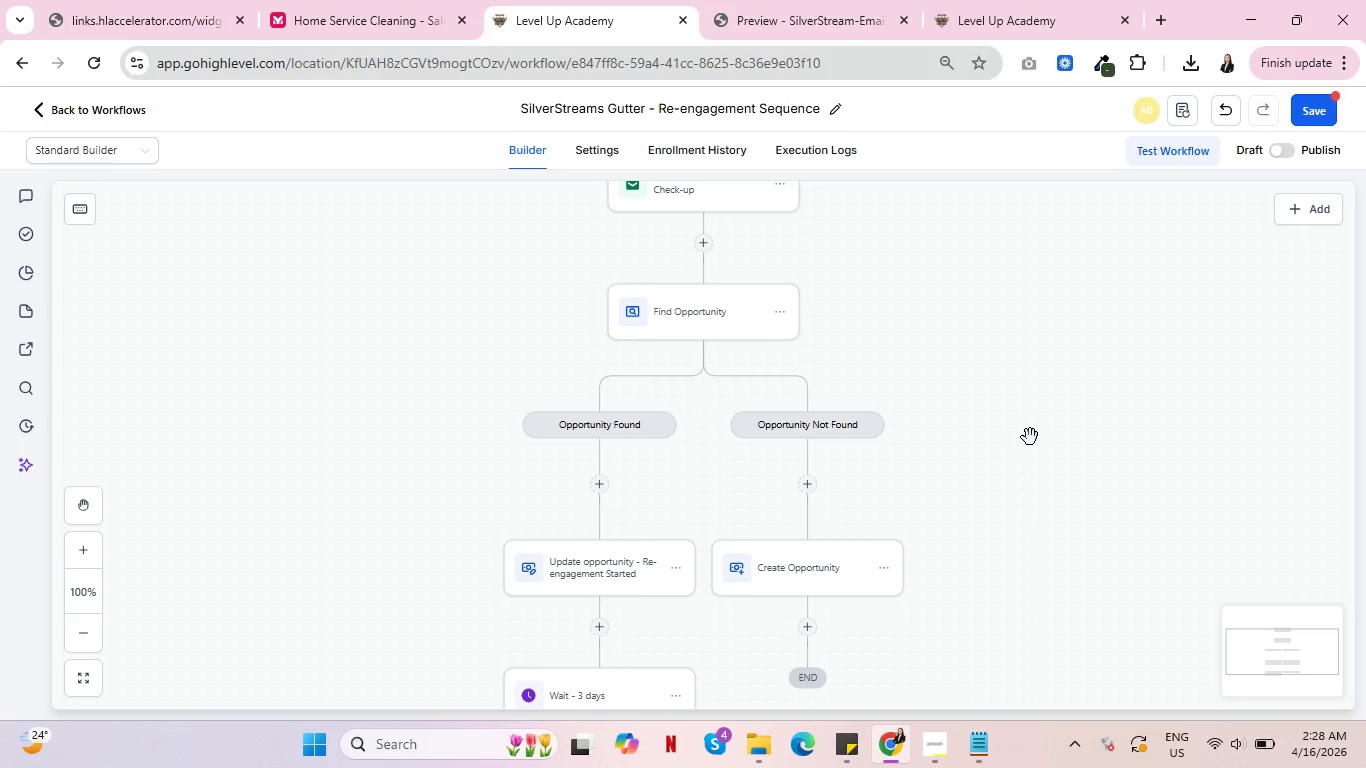 
scroll: coordinate [1032, 437], scroll_direction: up, amount: 2.0
 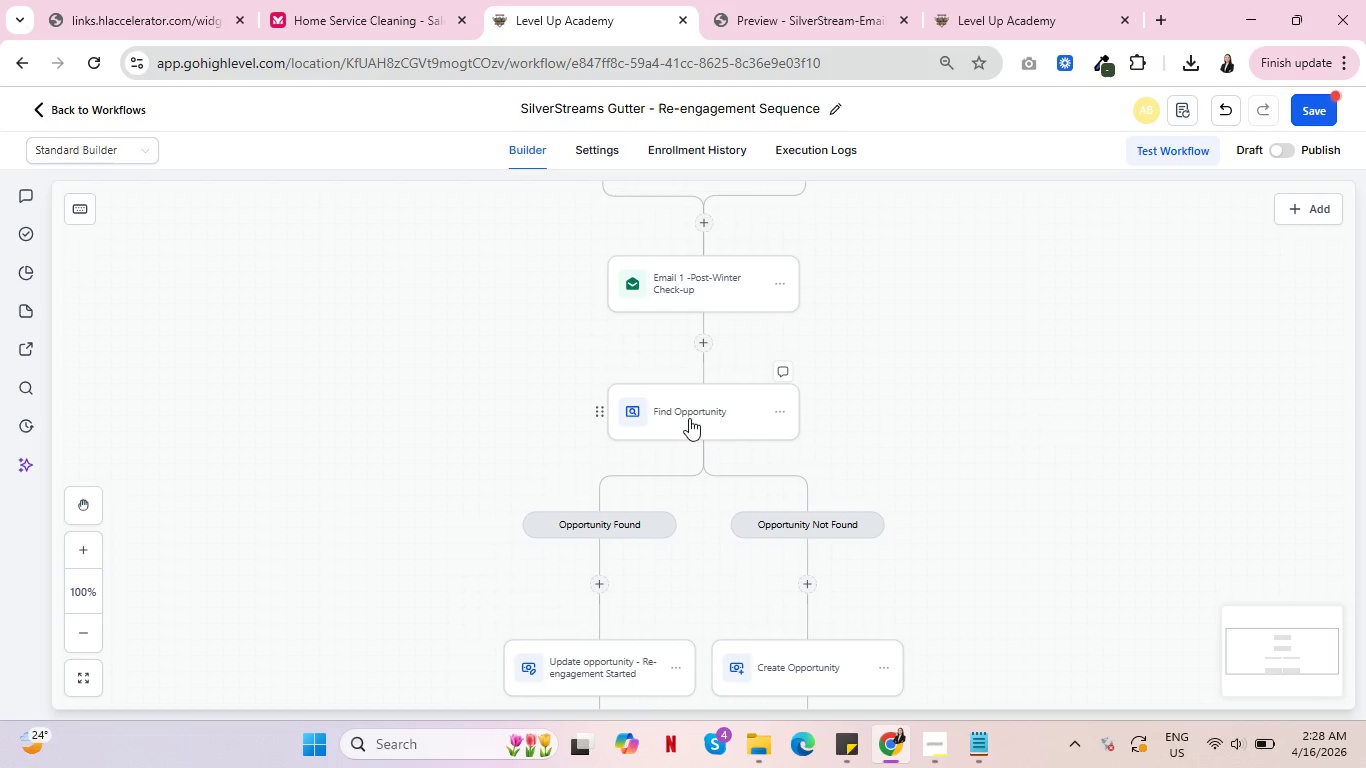 
left_click([691, 415])
 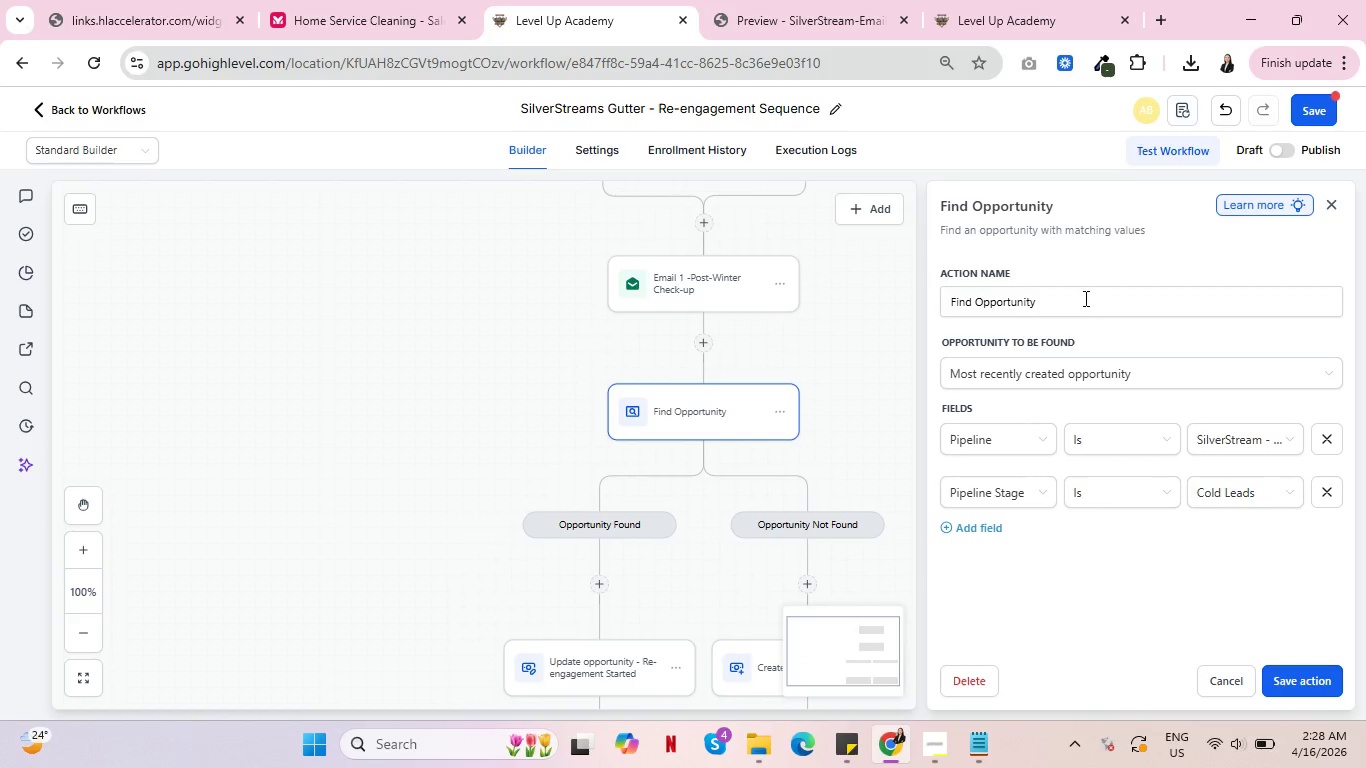 
left_click([1084, 298])
 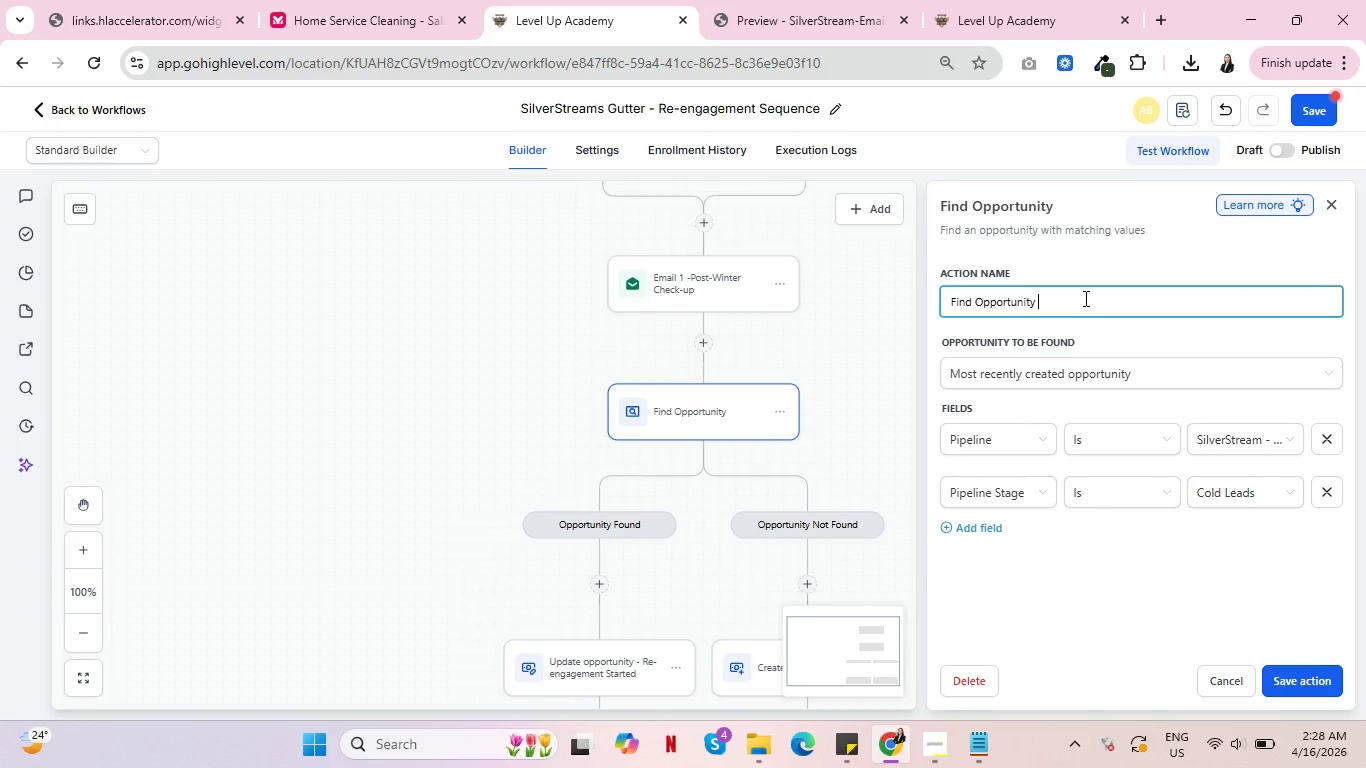 
type(  )
key(Backspace)
type(- Cold Leads)
 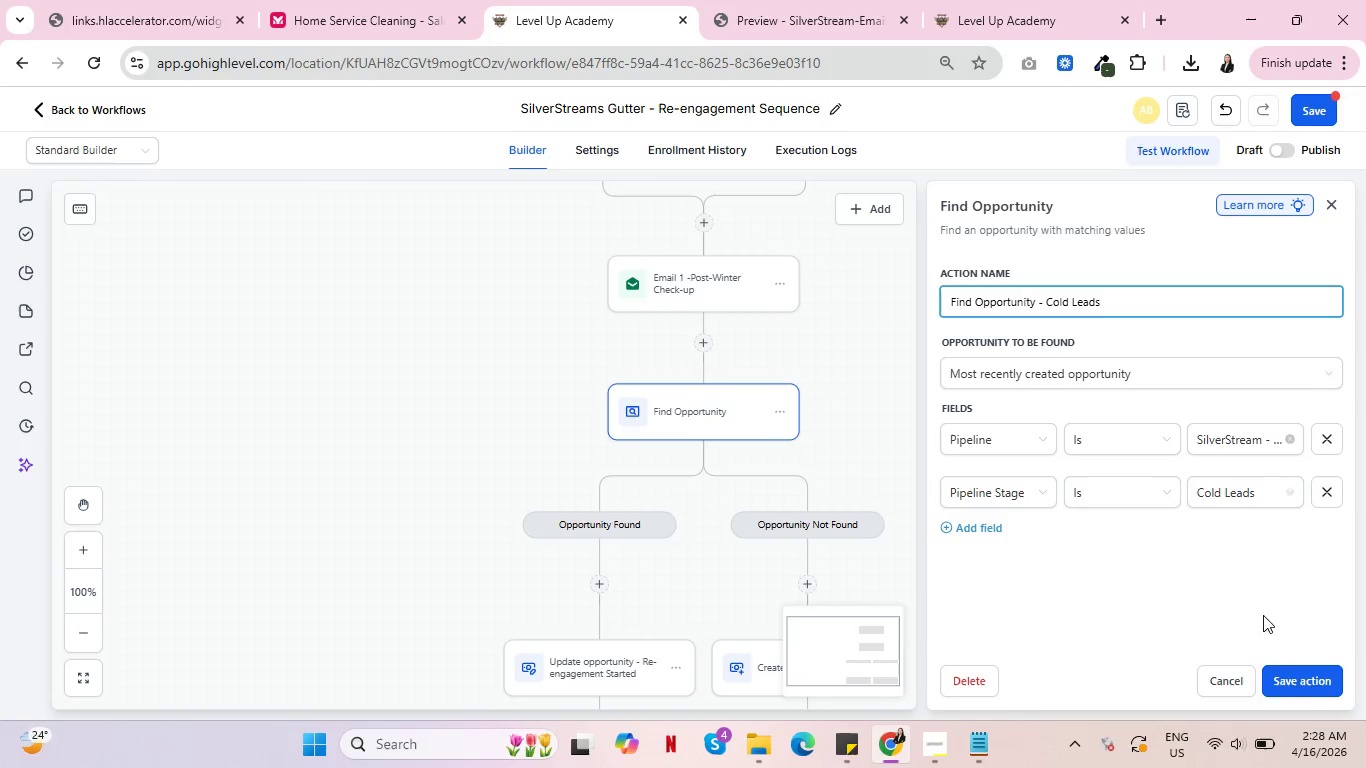 
left_click([781, 283])
 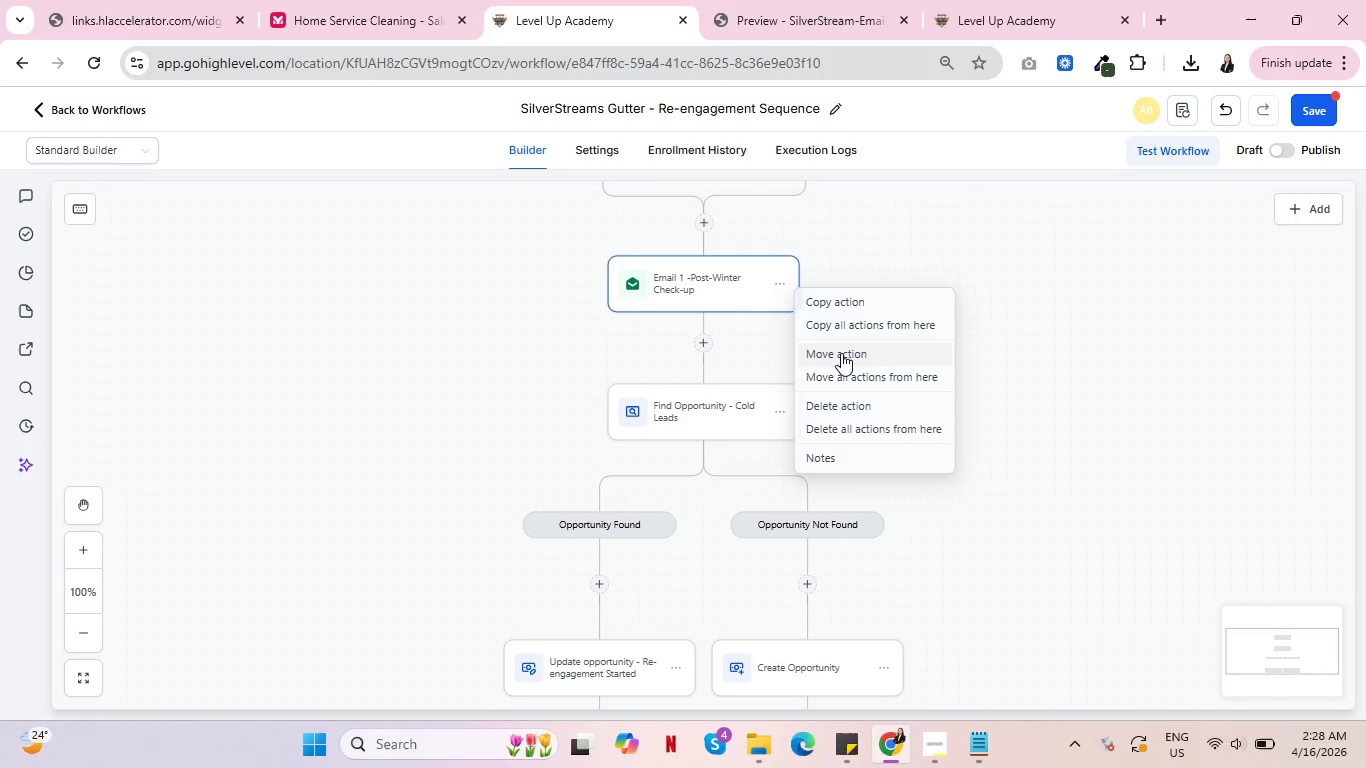 
left_click([841, 353])
 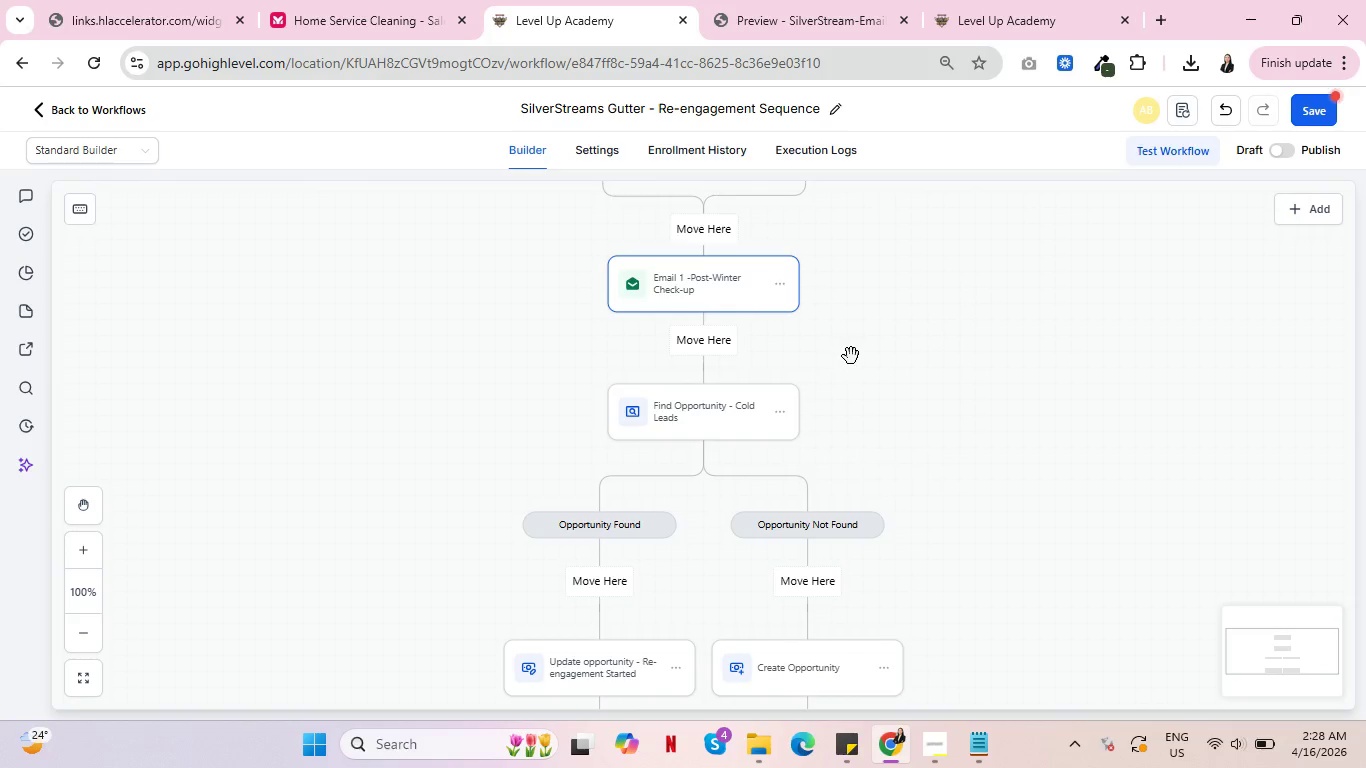 
scroll: coordinate [915, 365], scroll_direction: down, amount: 5.0
 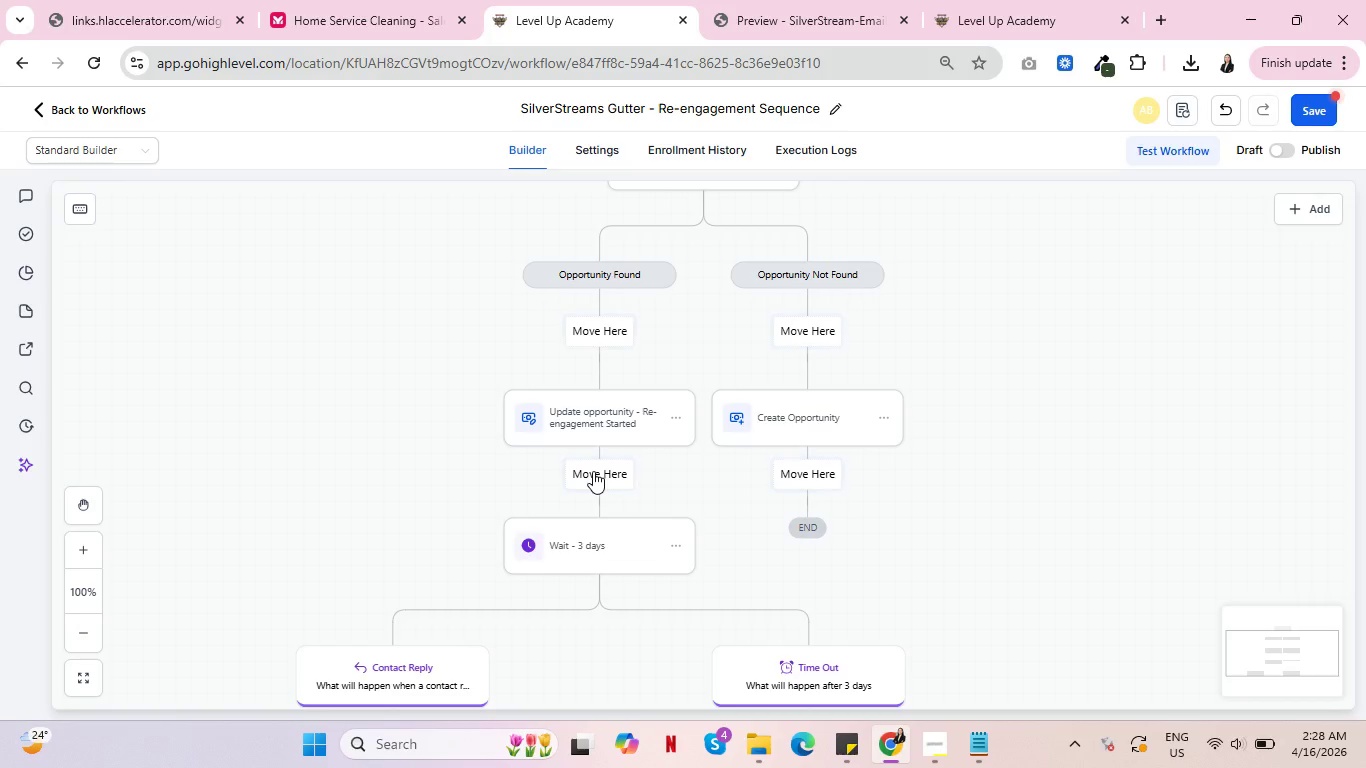 
left_click([593, 471])
 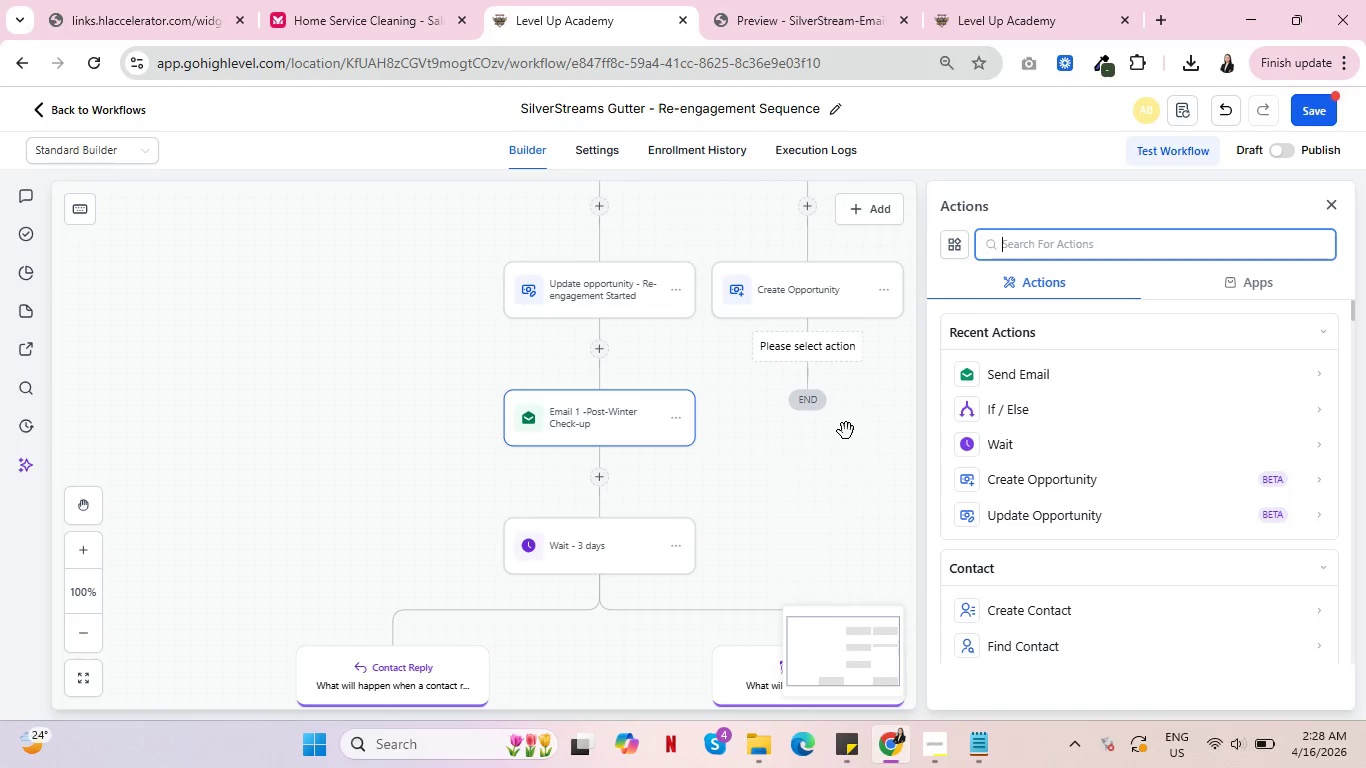 
wait(10.73)
 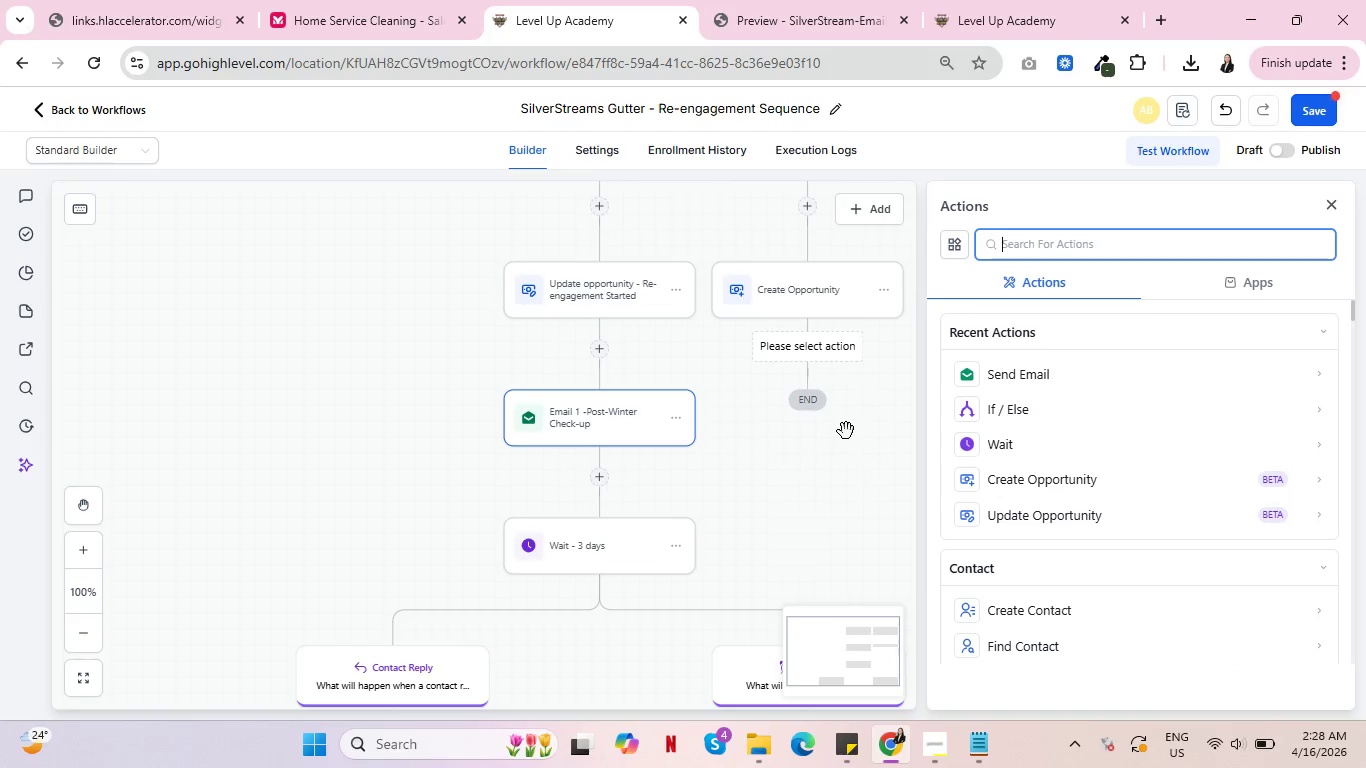 
type(go to)
 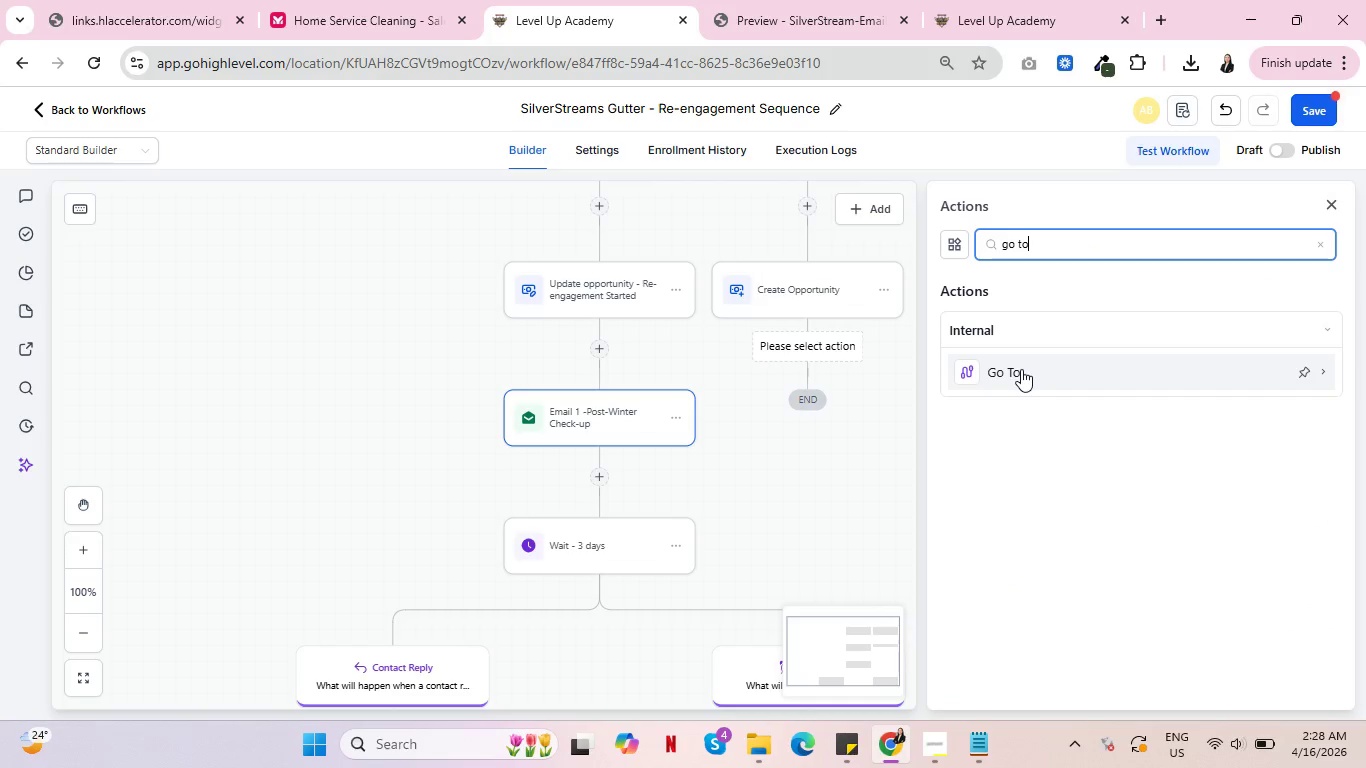 
left_click([1021, 369])
 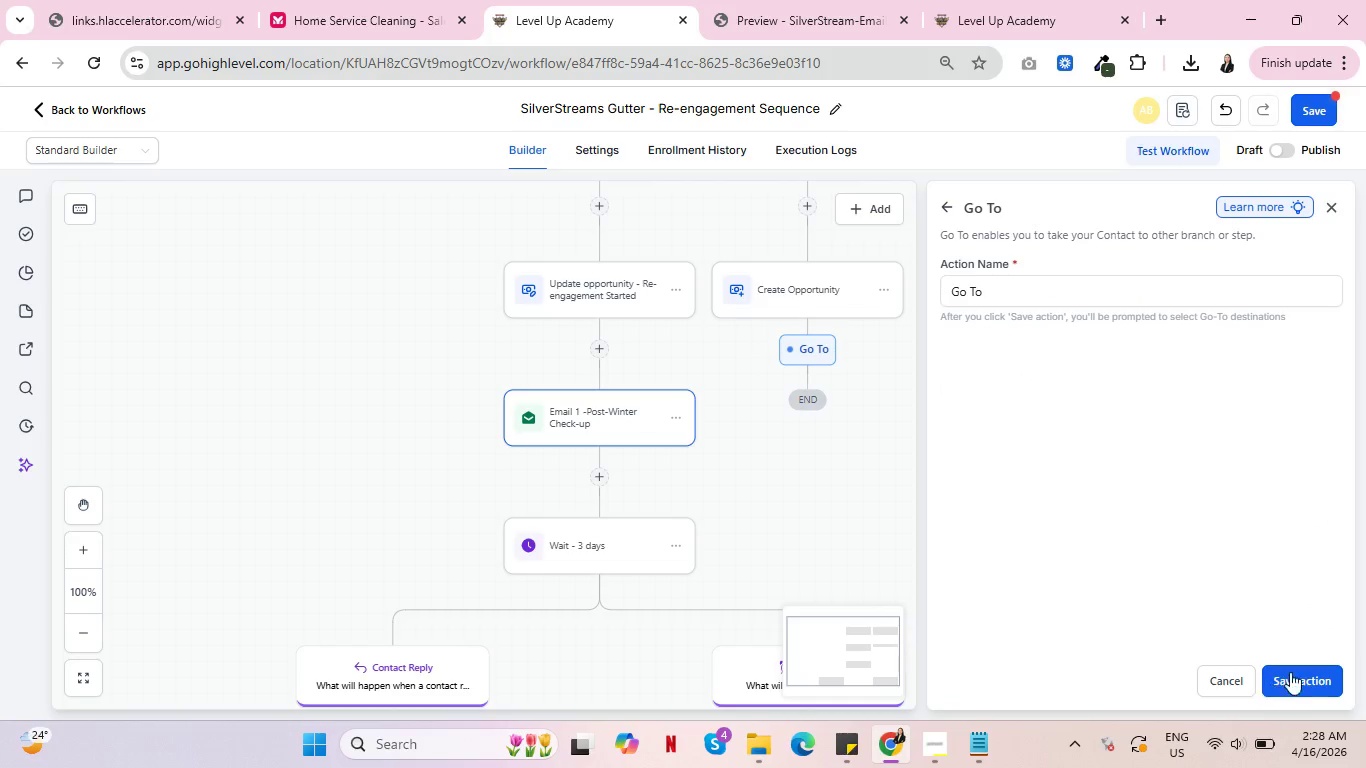 
left_click([1310, 674])
 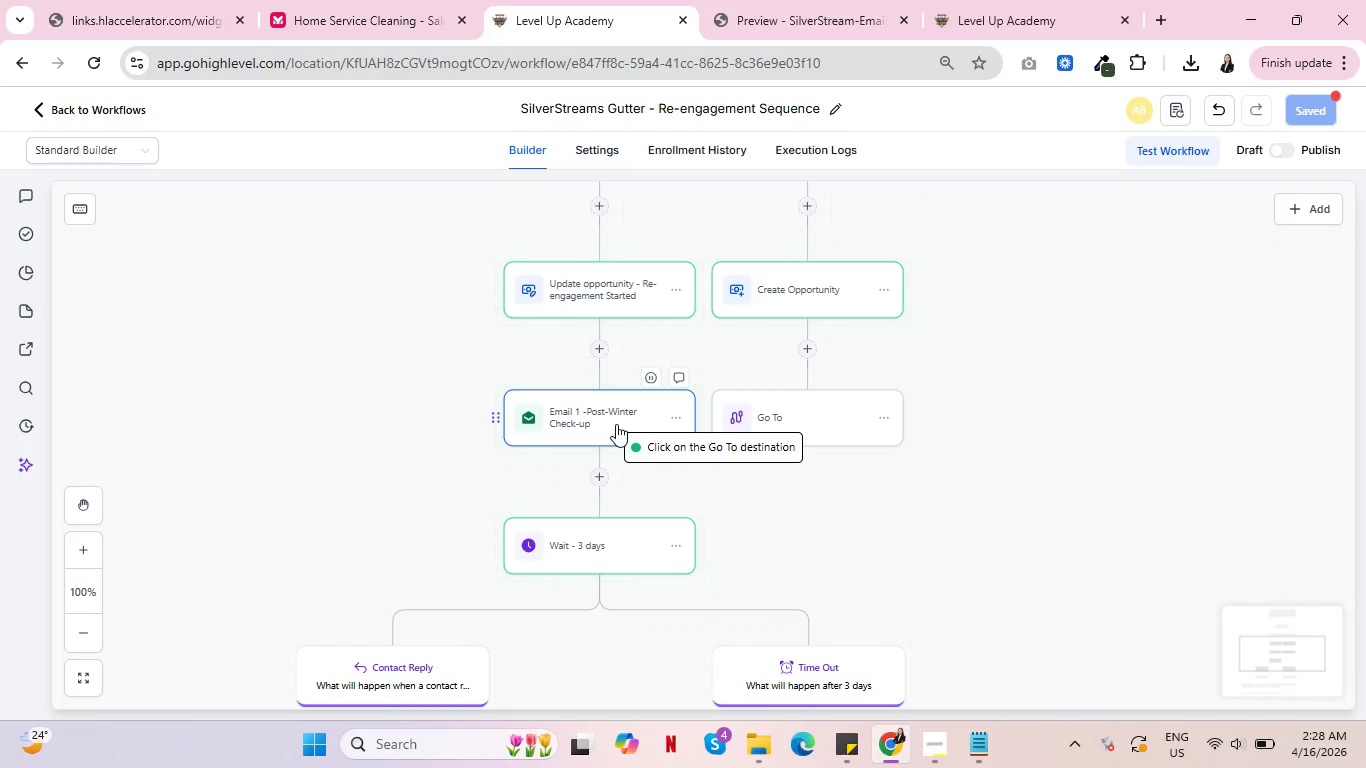 
left_click([616, 424])
 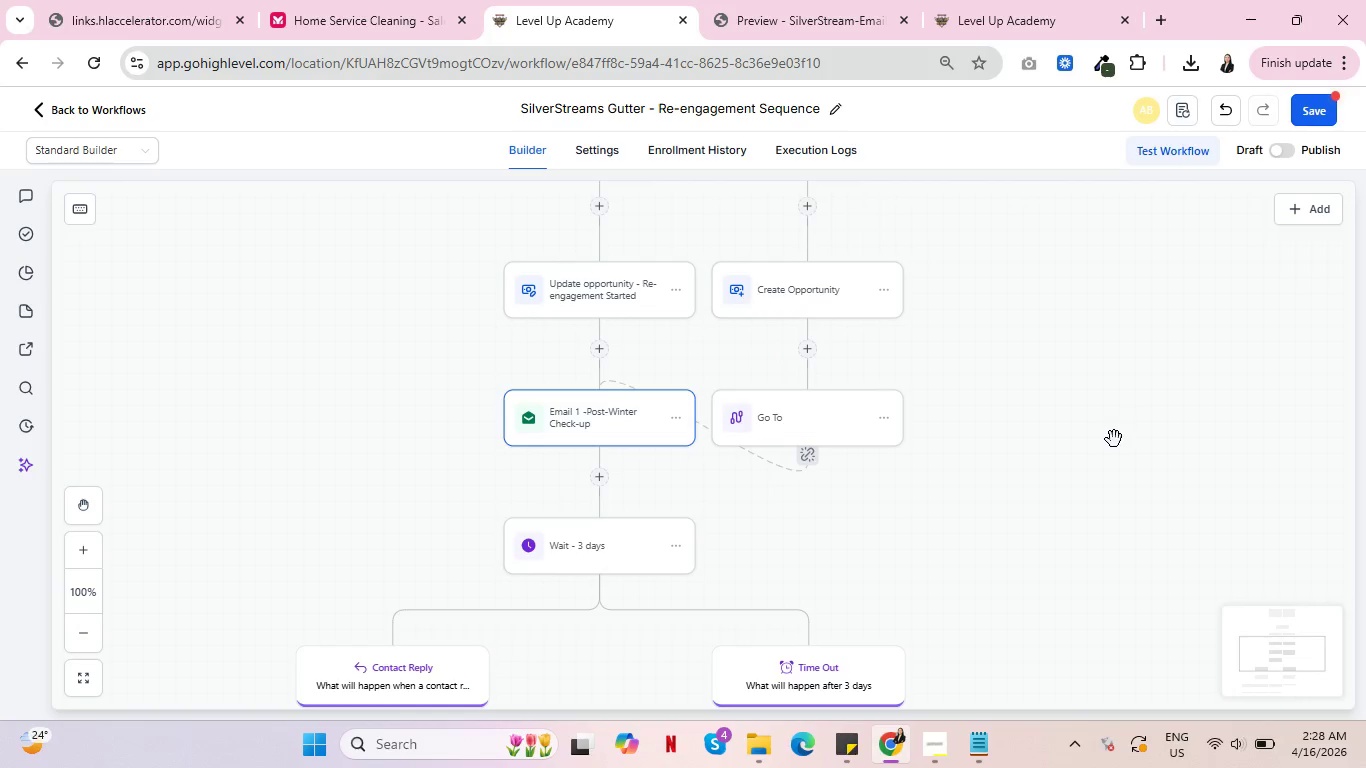 
scroll: coordinate [1101, 440], scroll_direction: down, amount: 7.0
 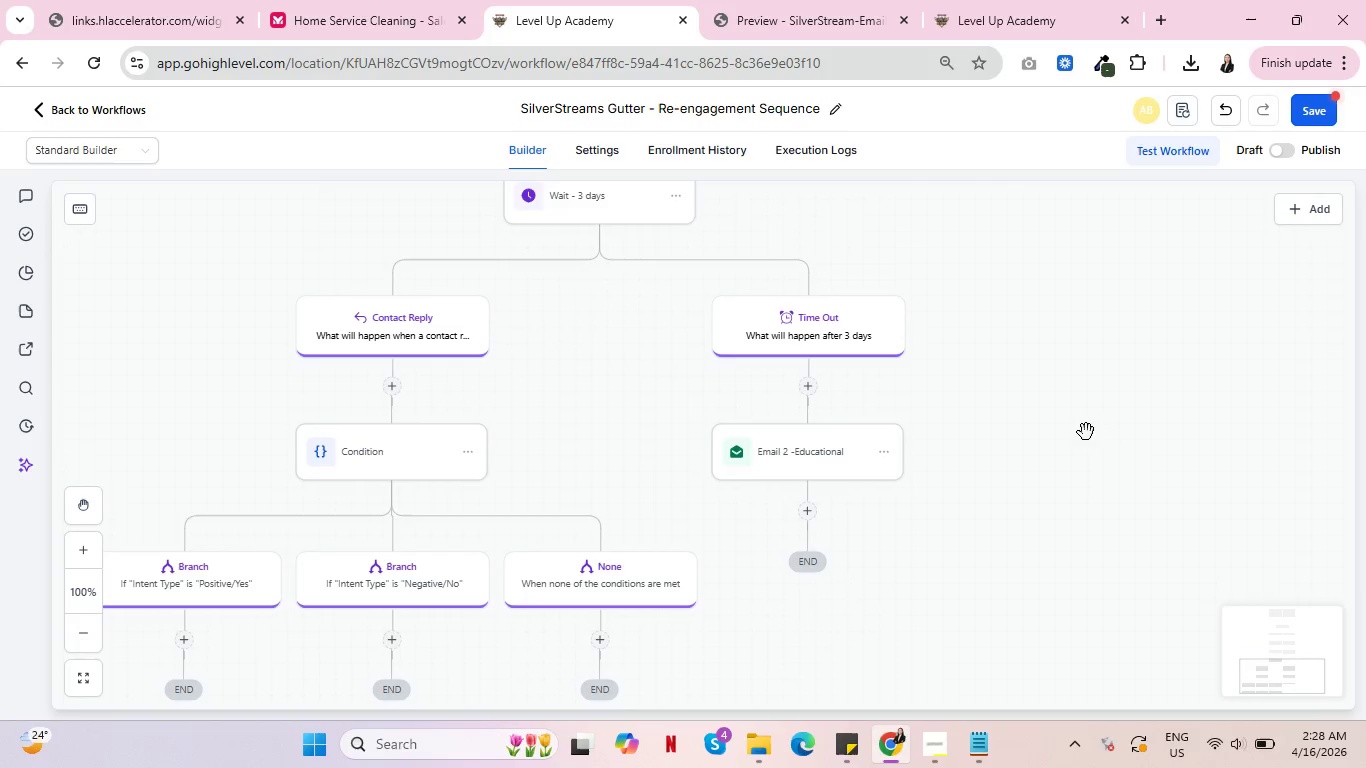 
scroll: coordinate [1084, 429], scroll_direction: up, amount: 5.0
 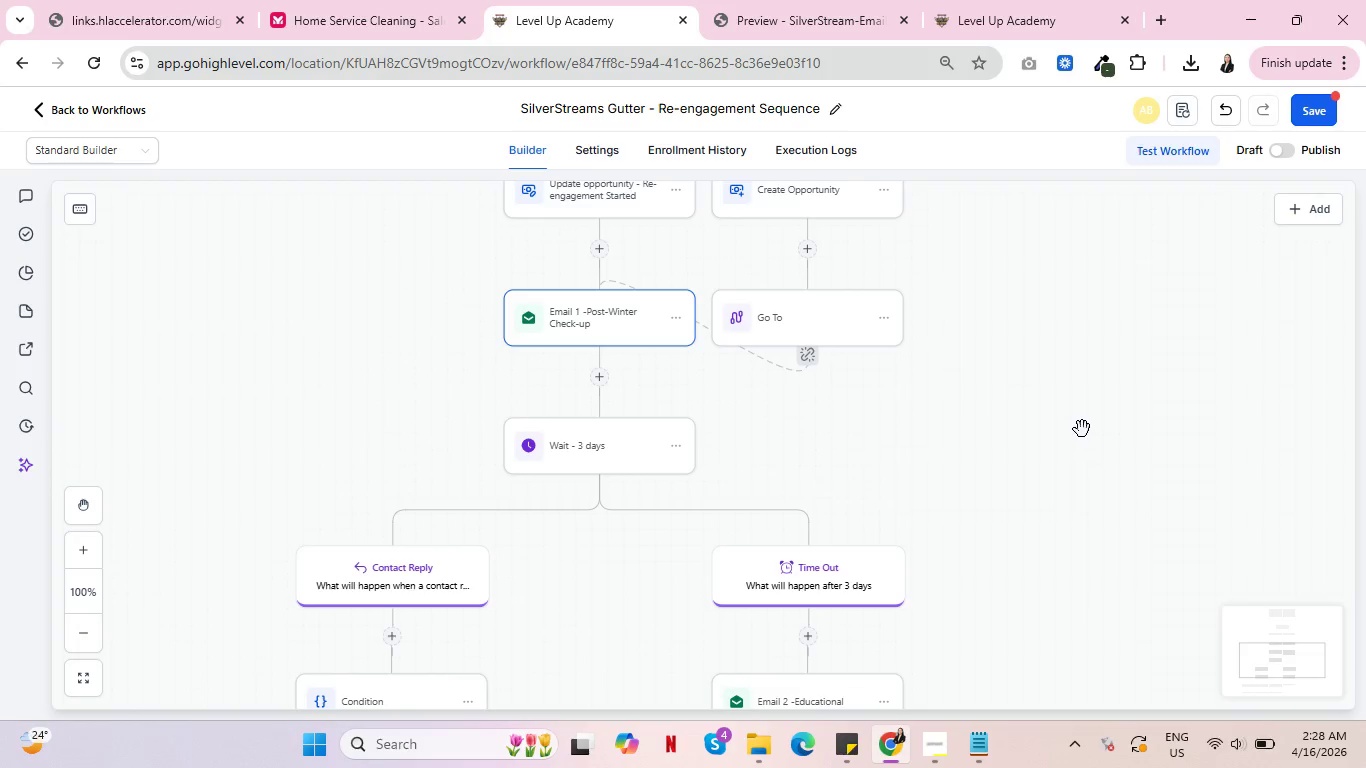 
scroll: coordinate [1082, 429], scroll_direction: down, amount: 5.0
 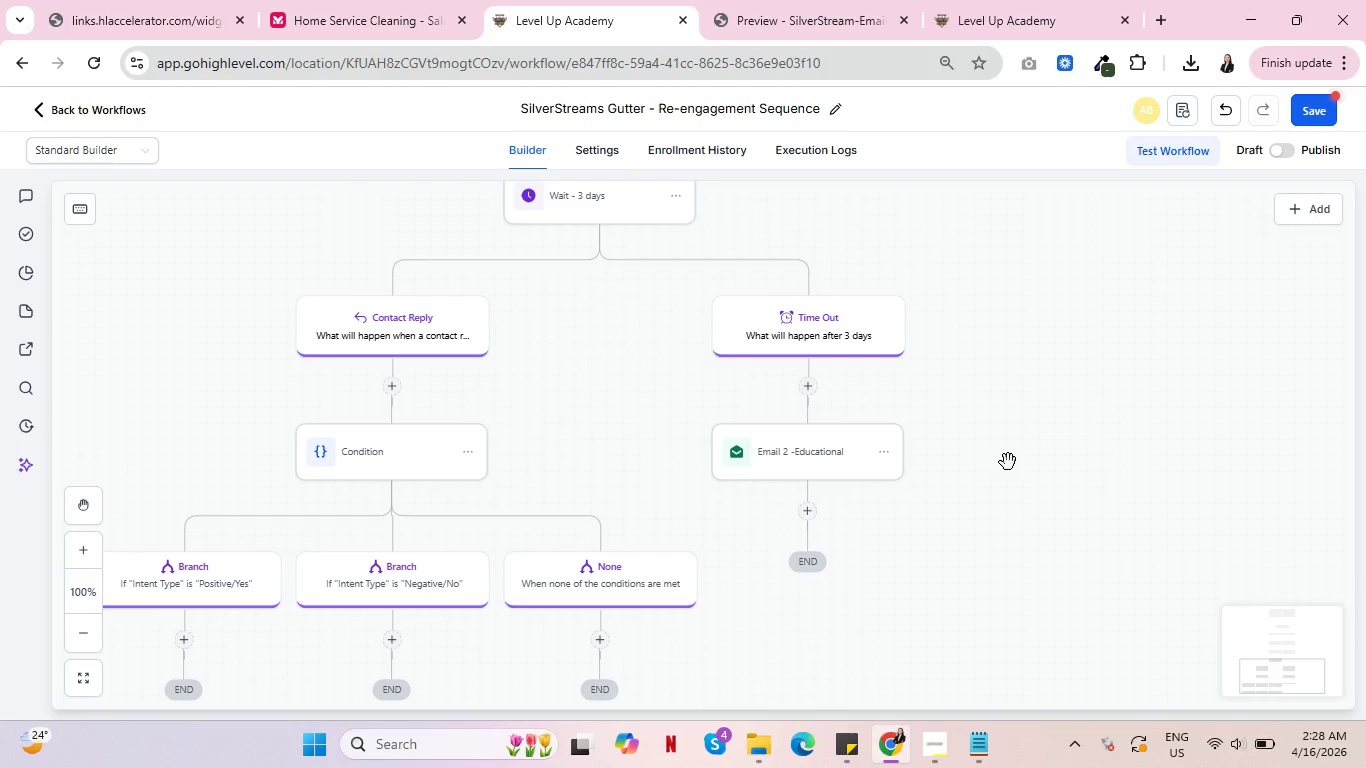 
mouse_move([787, 502])
 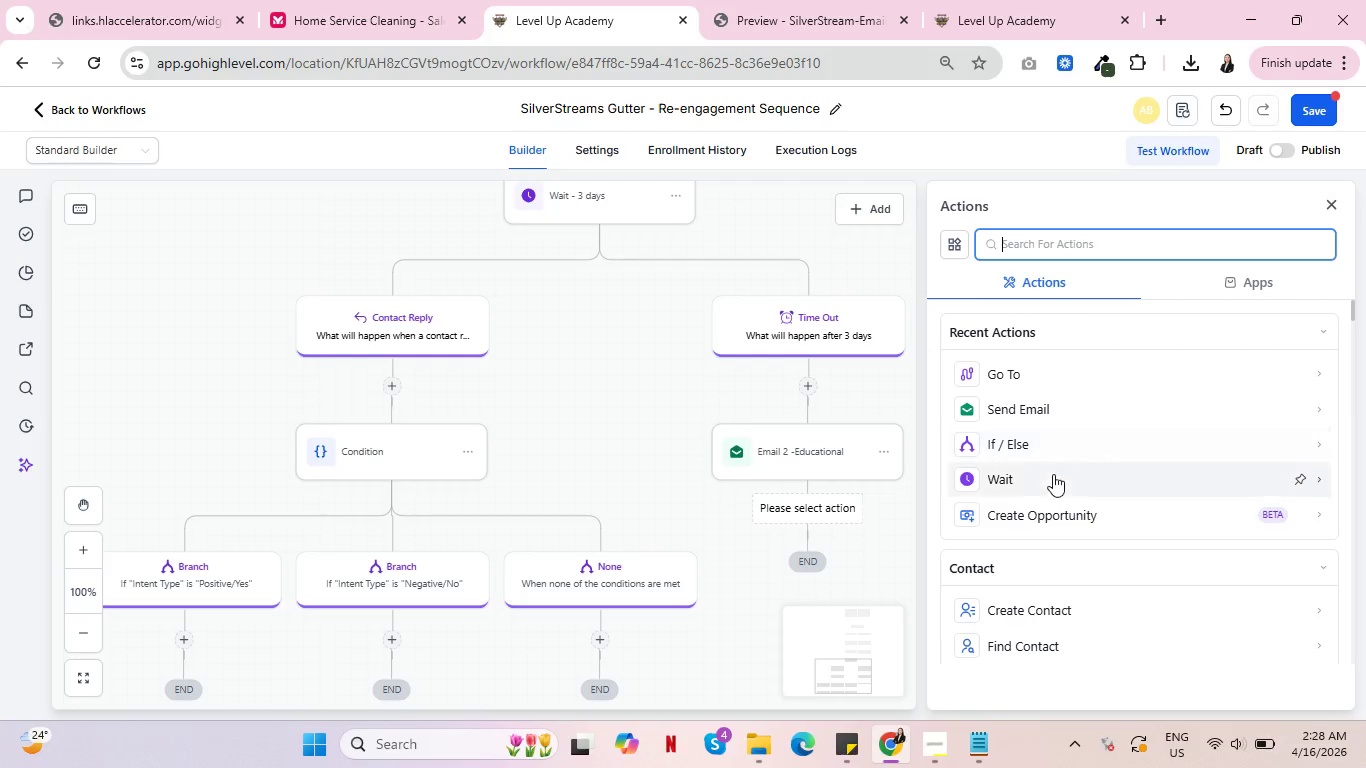 
left_click([1039, 483])
 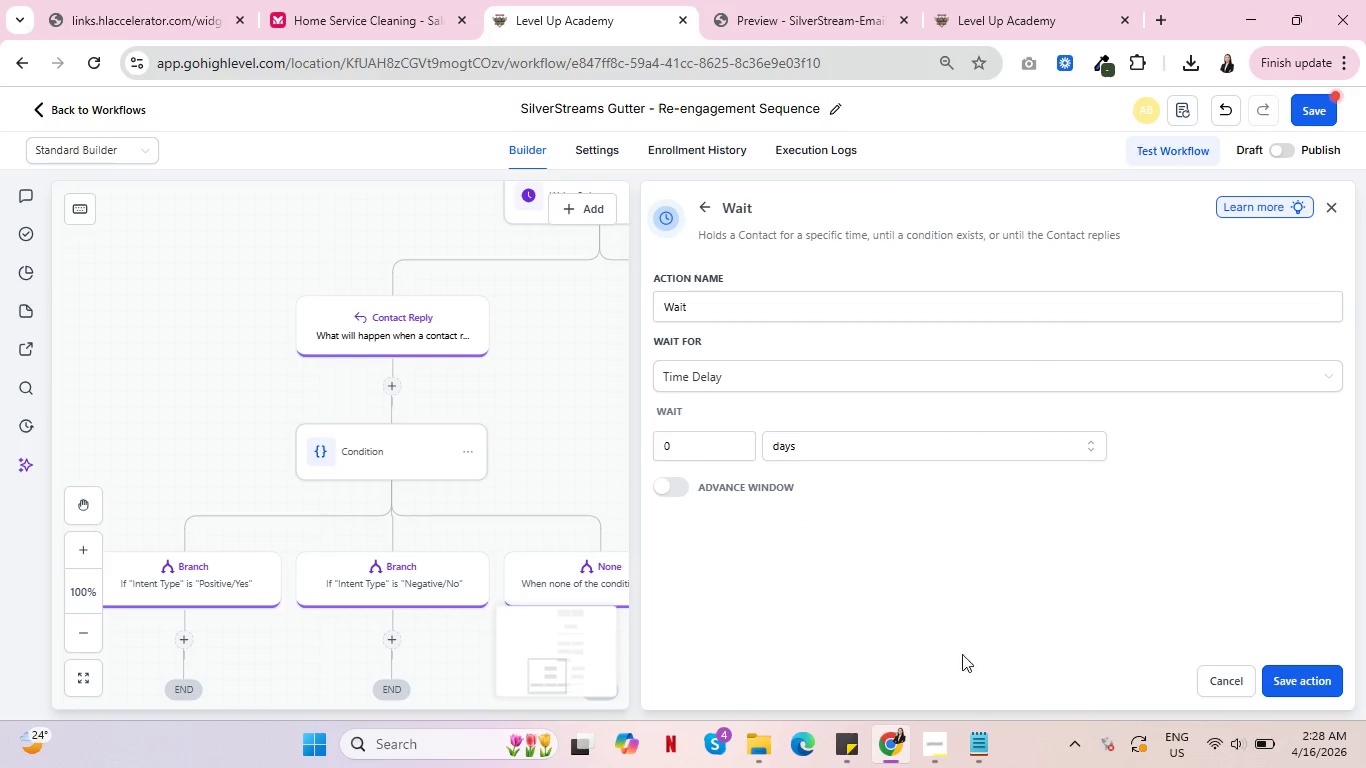 
left_click([950, 738])